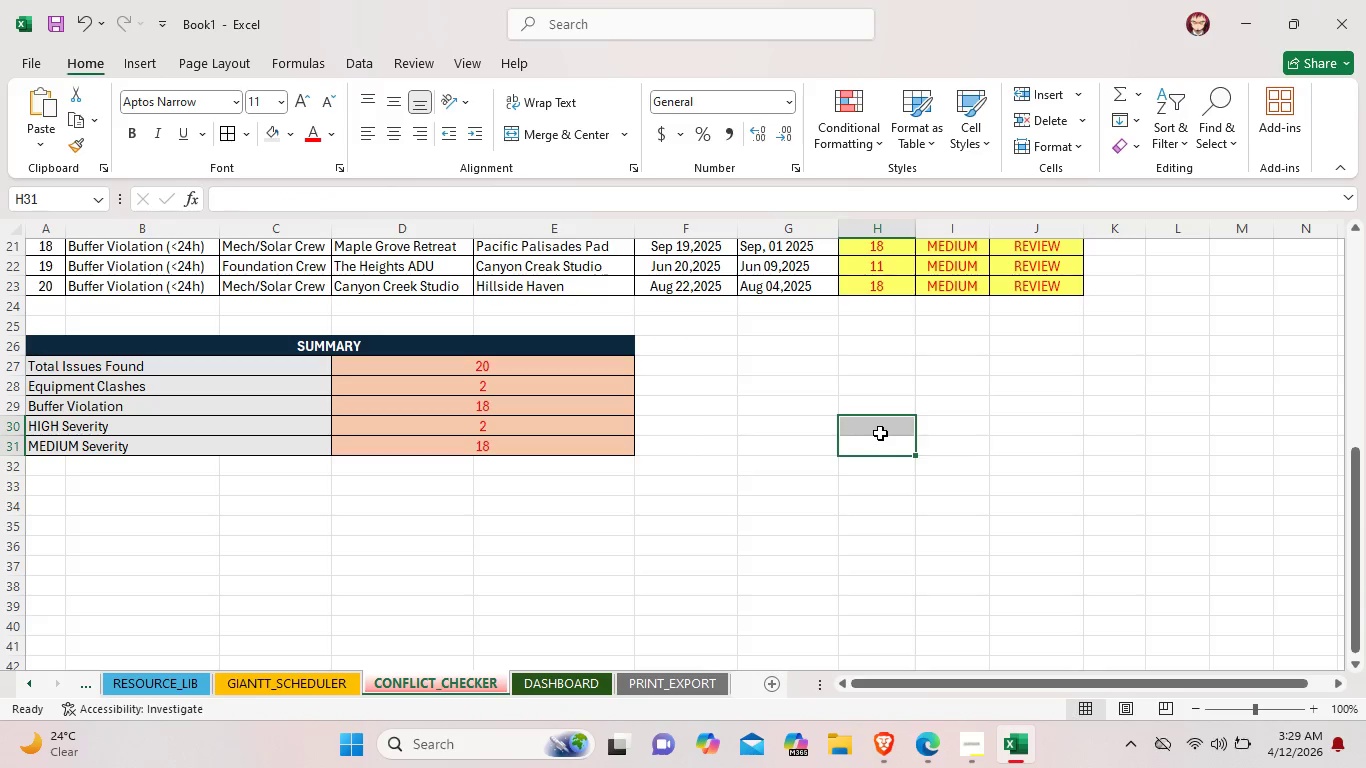 
wait(14.69)
 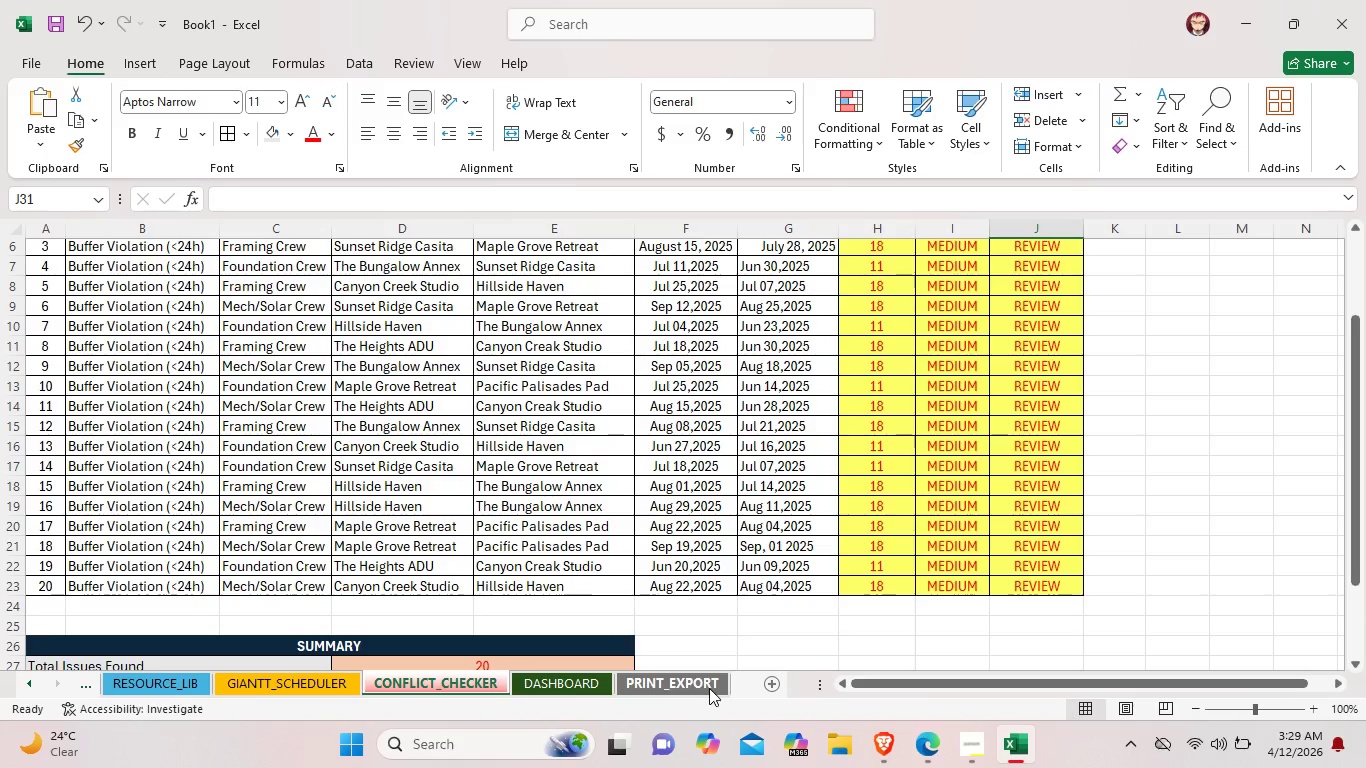 
left_click([705, 681])
 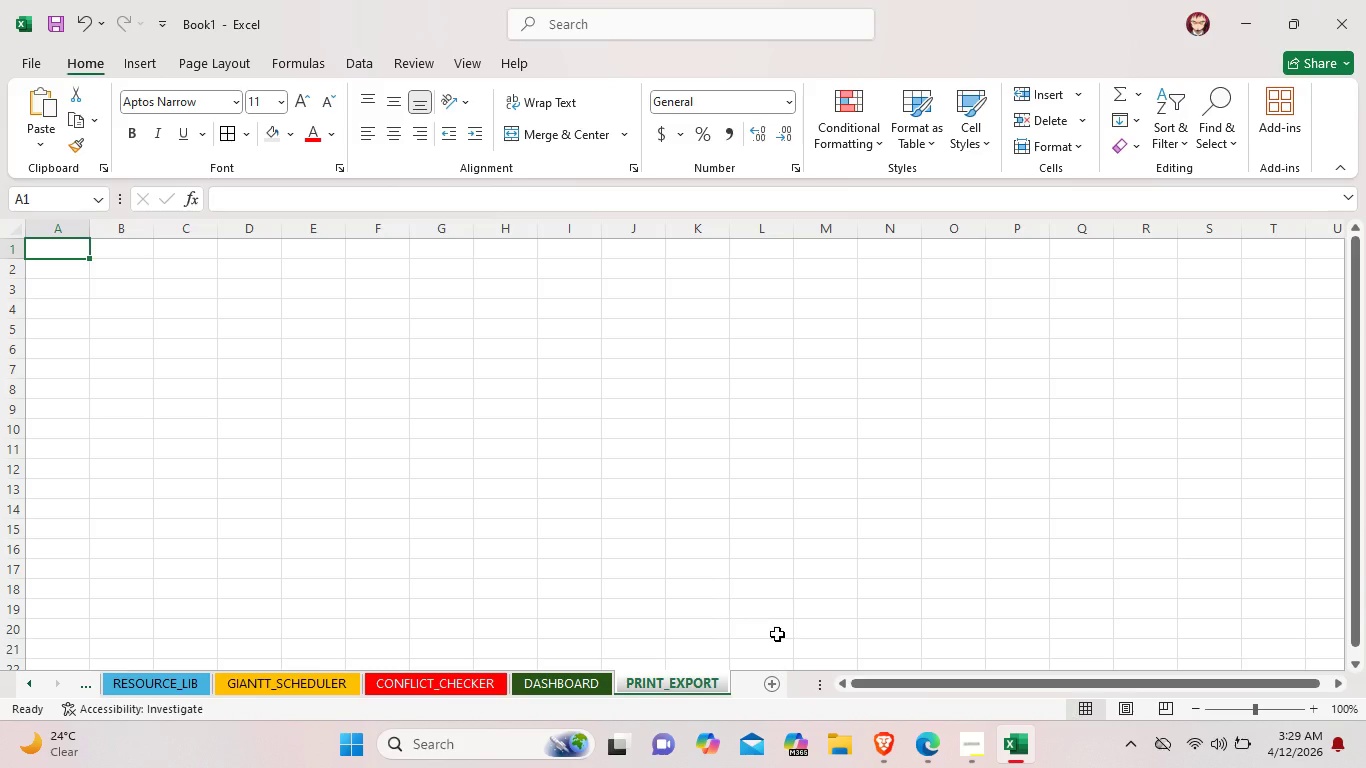 
scroll: coordinate [773, 670], scroll_direction: up, amount: 5.0
 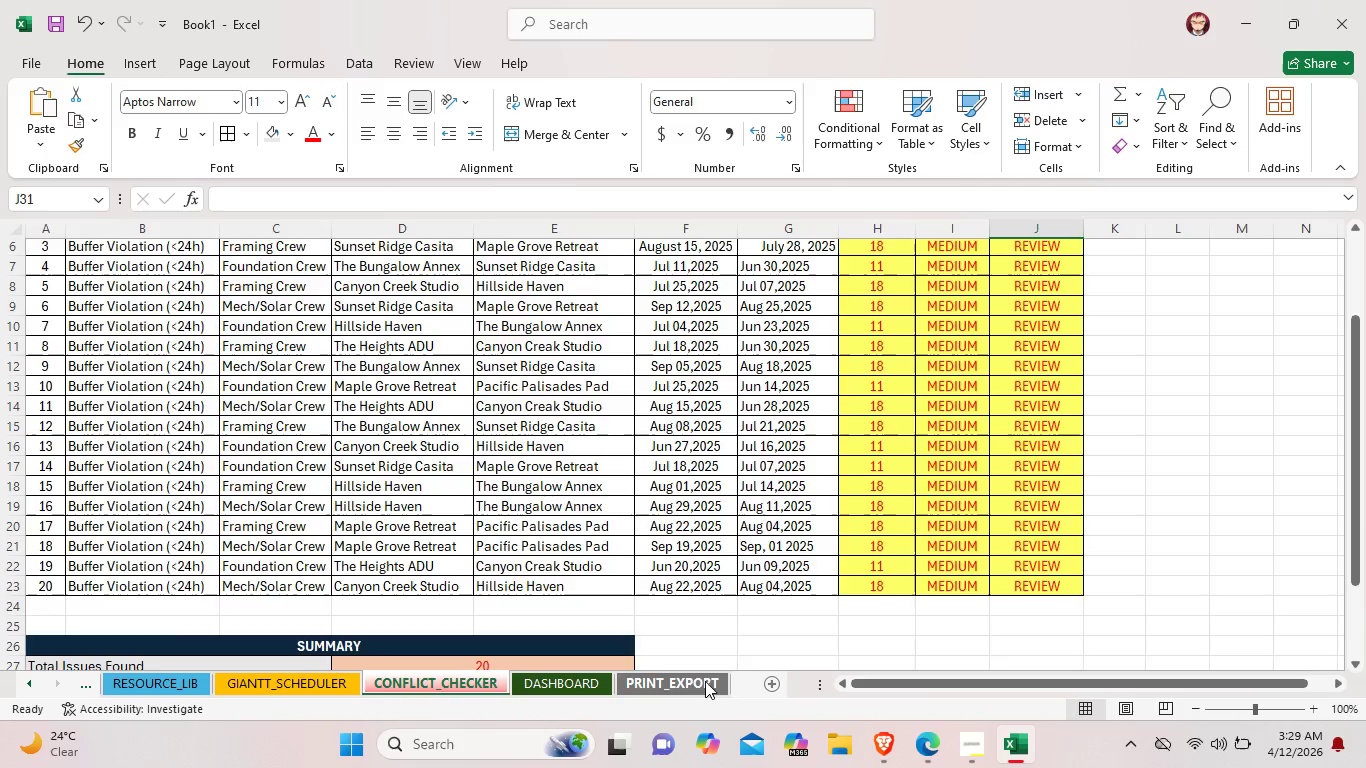 
wait(18.46)
 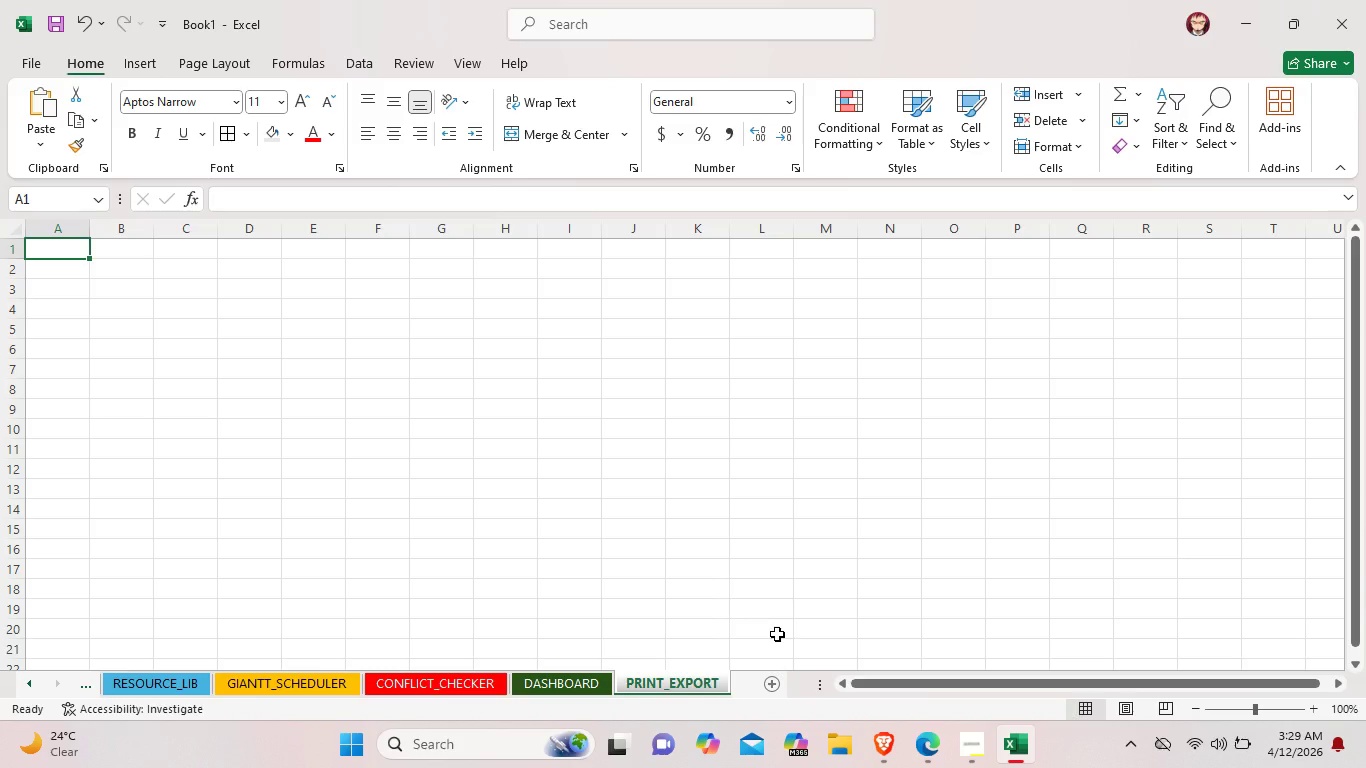 
left_click([709, 675])
 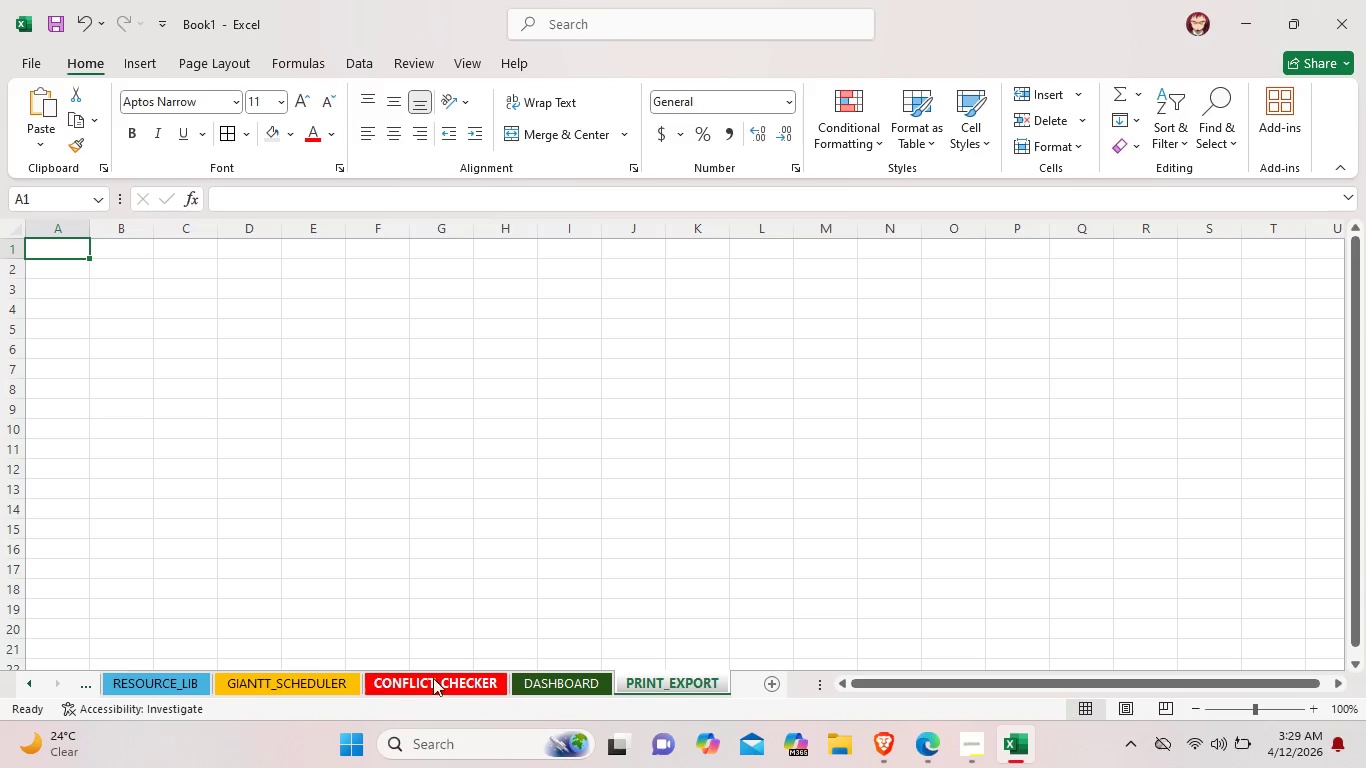 
left_click([579, 690])
 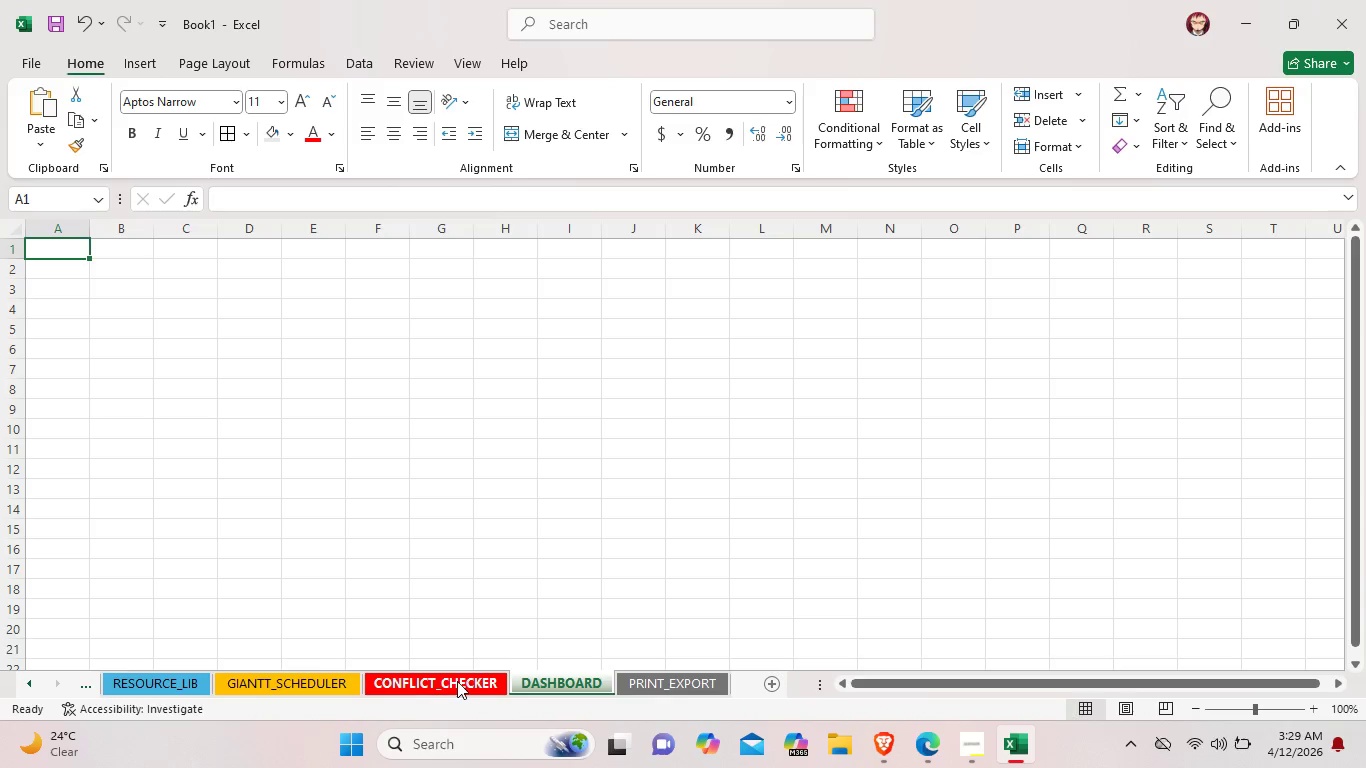 
left_click([455, 681])
 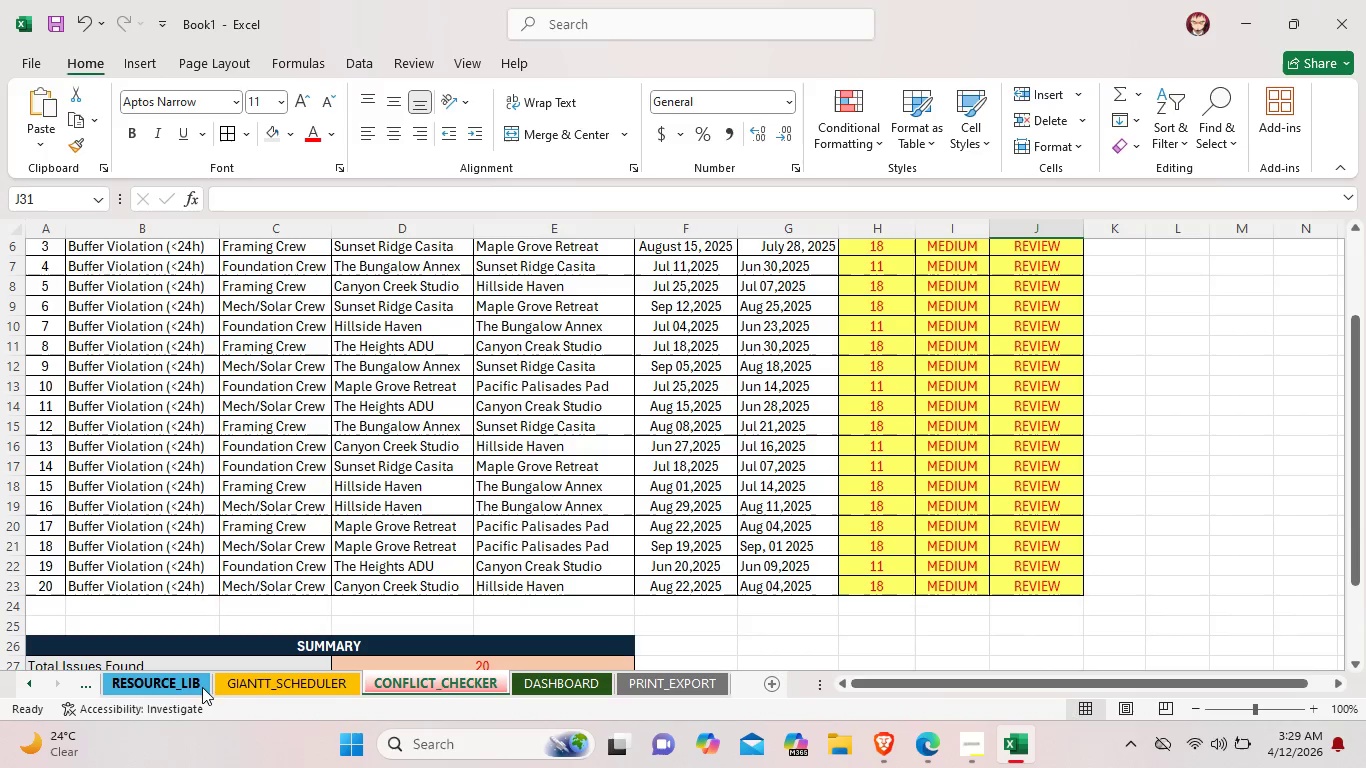 
left_click([173, 681])
 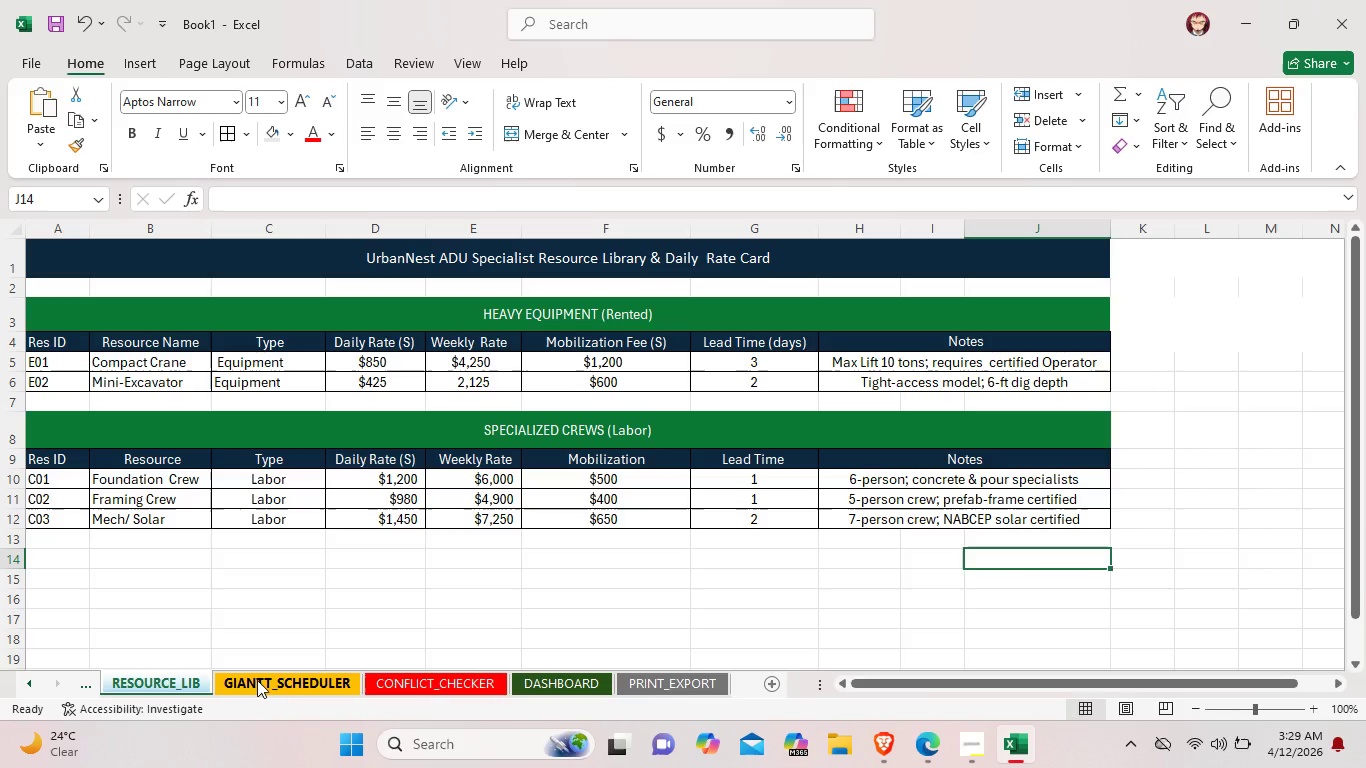 
left_click([257, 680])
 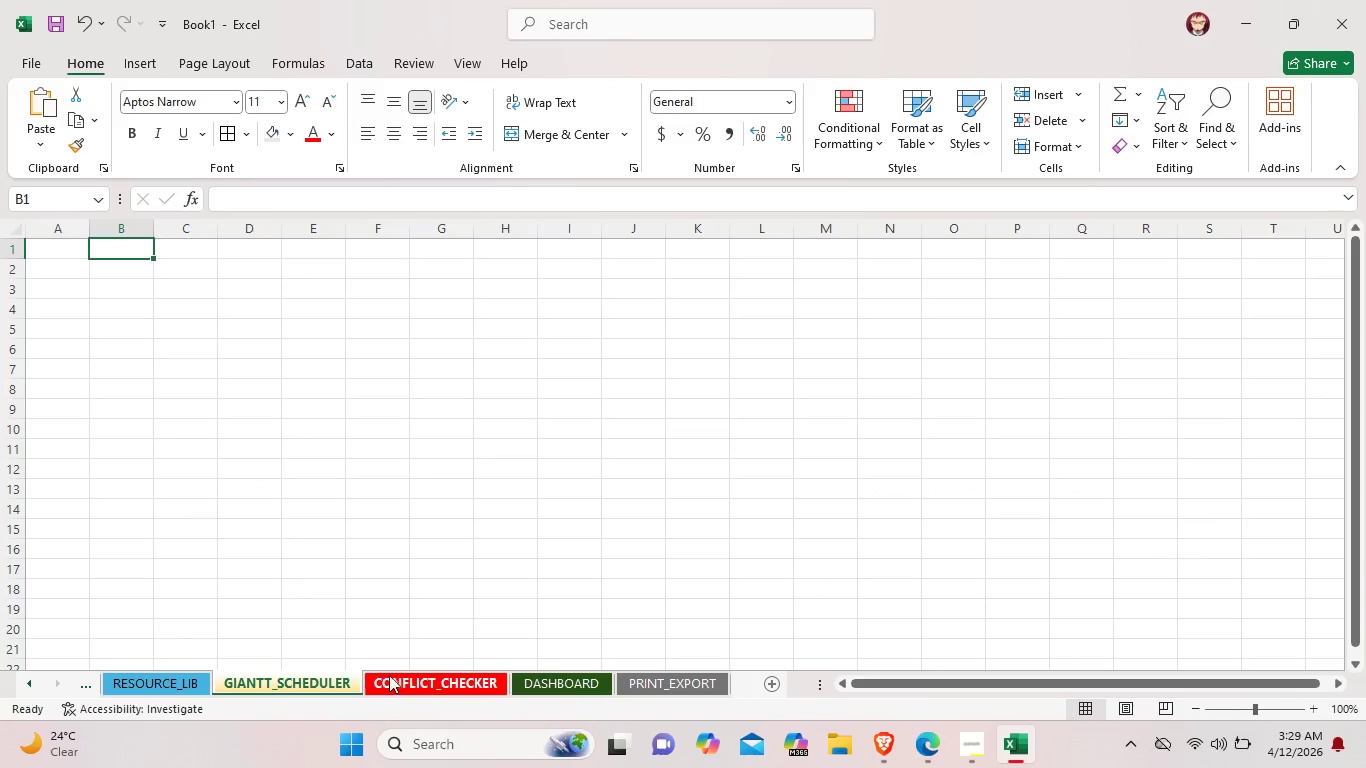 
left_click([413, 678])
 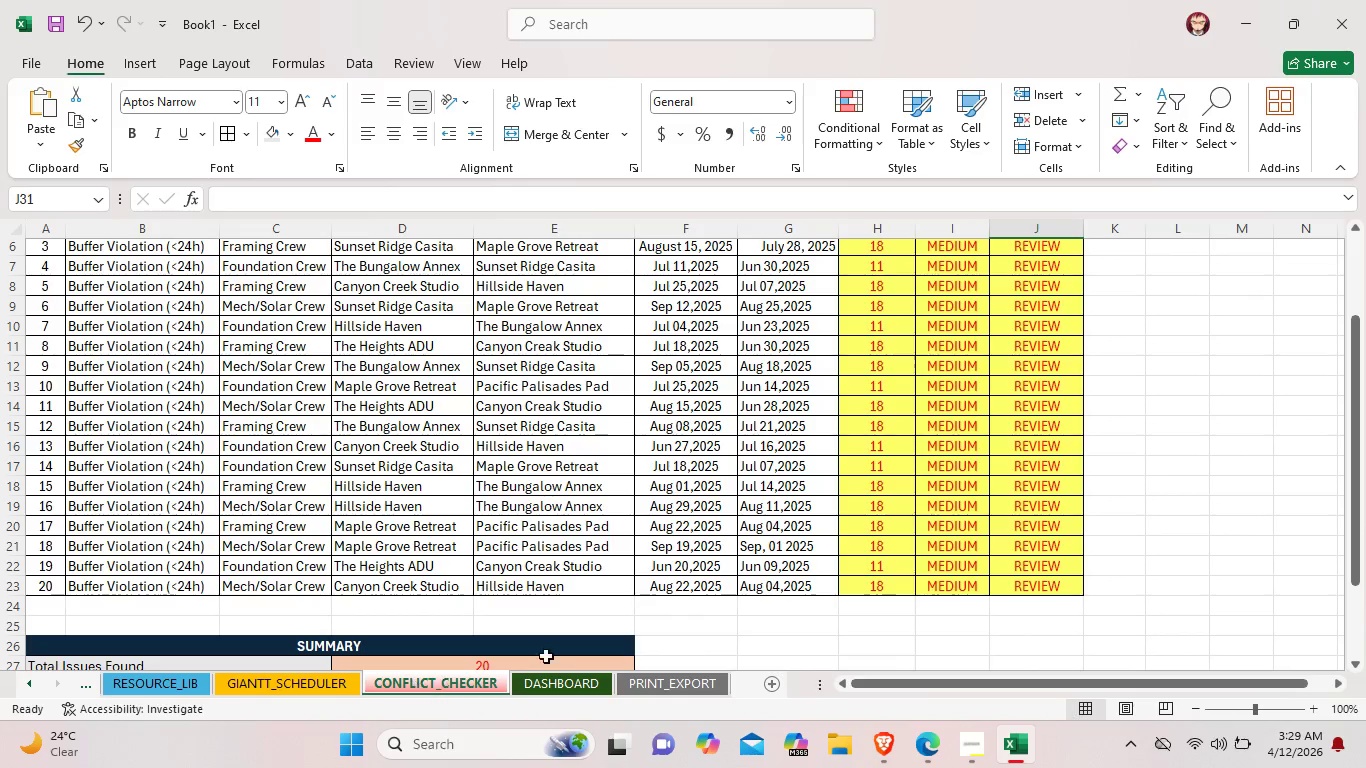 
scroll: coordinate [819, 607], scroll_direction: up, amount: 2.0
 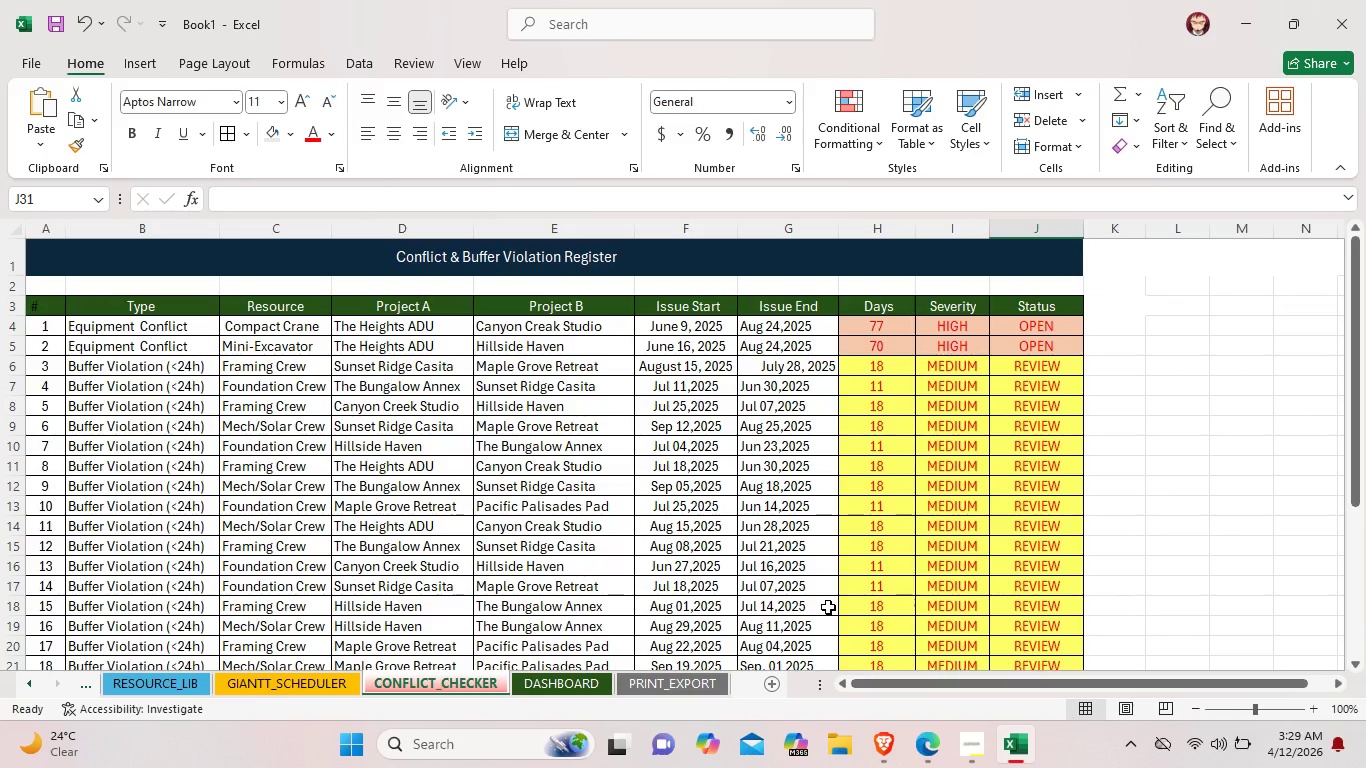 